 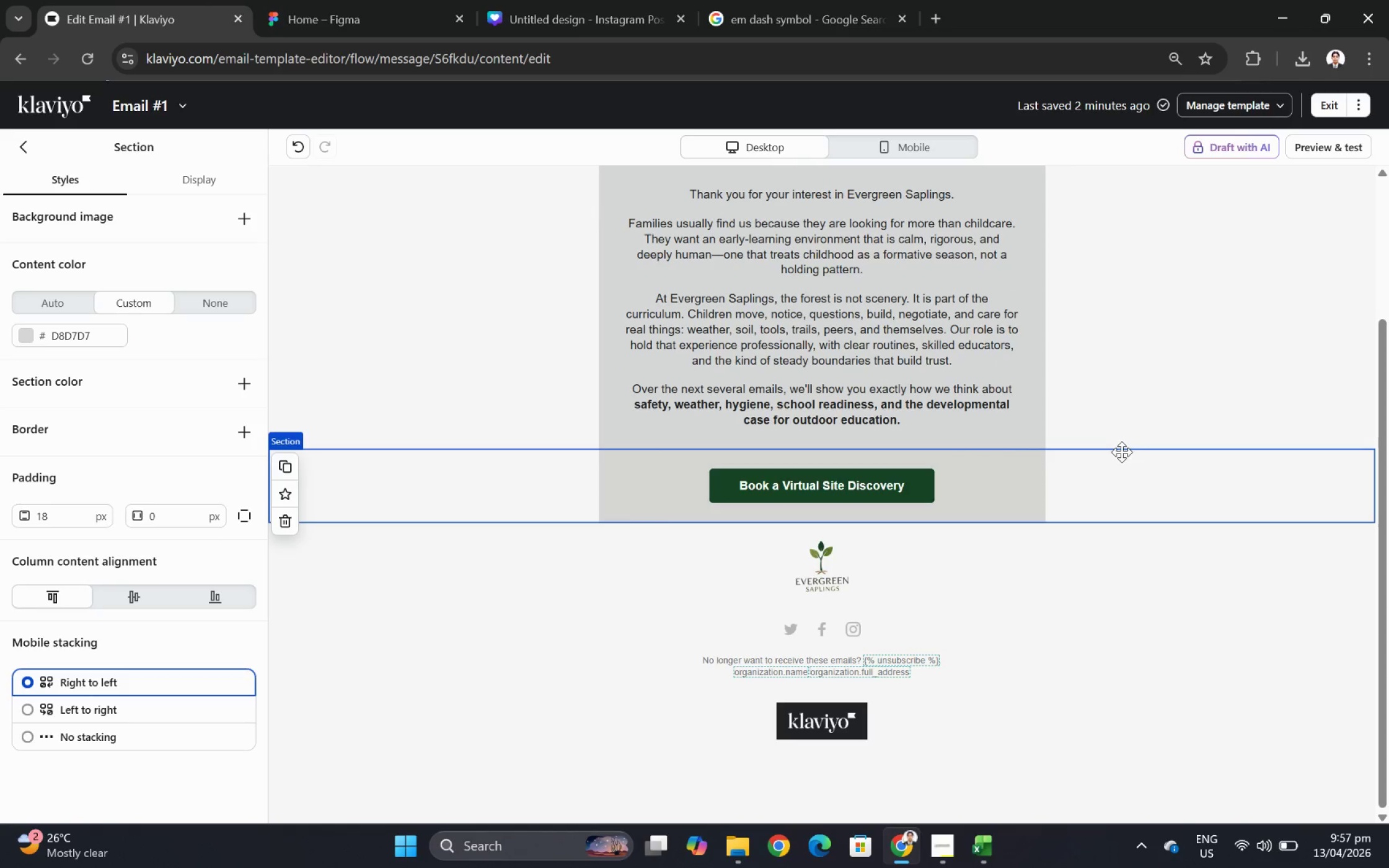 
scroll: coordinate [1008, 481], scroll_direction: up, amount: 2.0
 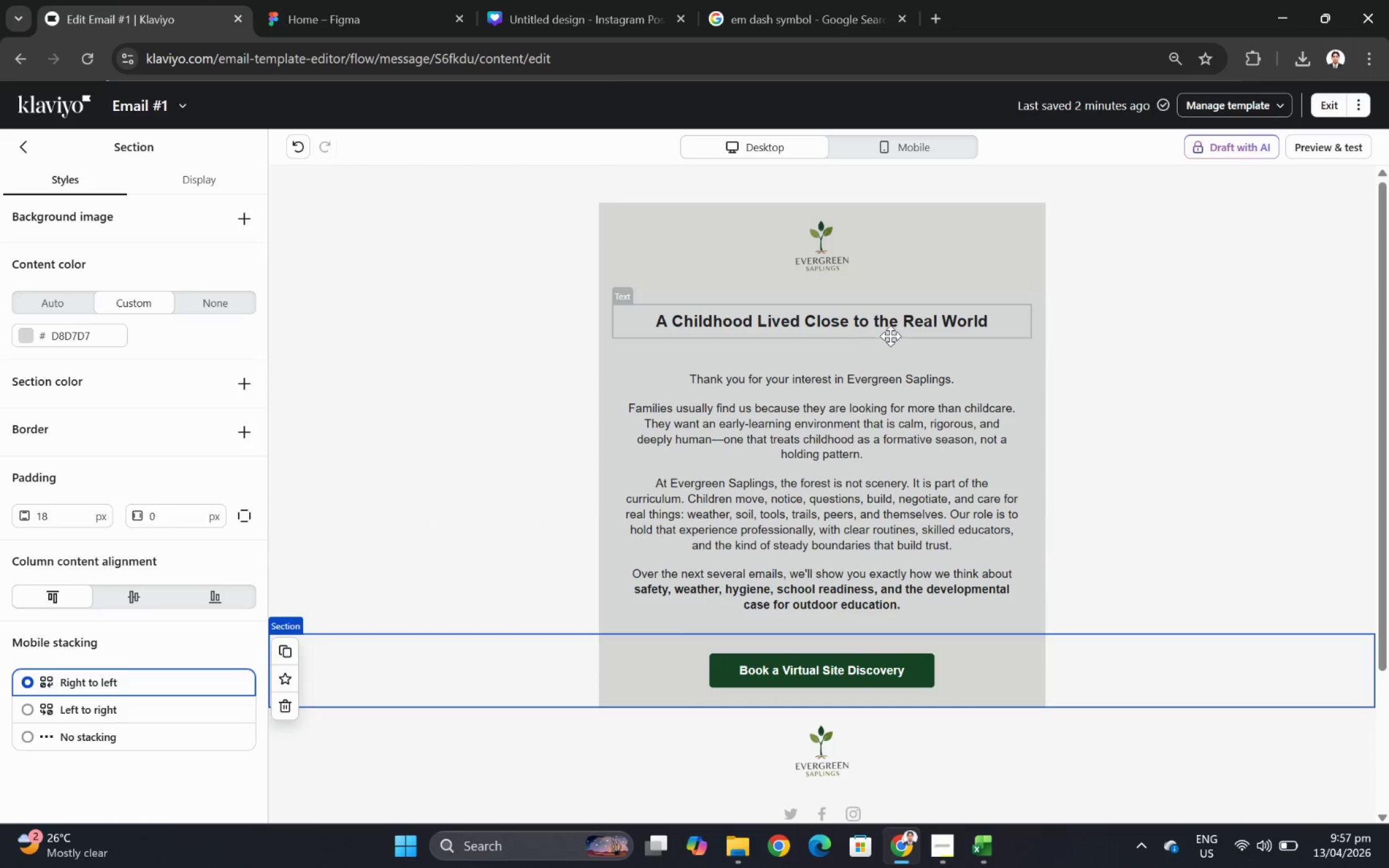 
double_click([891, 333])
 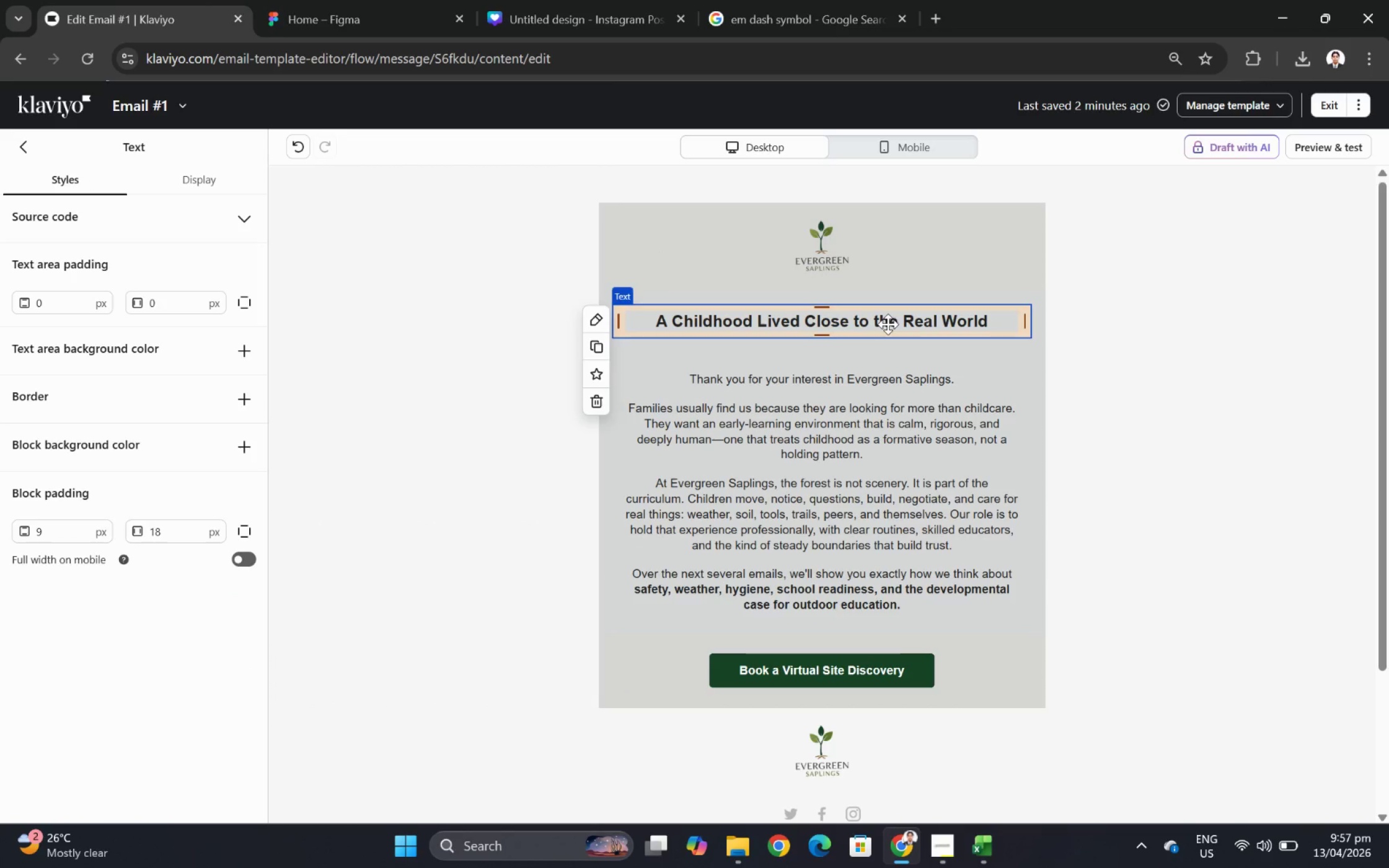 
double_click([888, 324])
 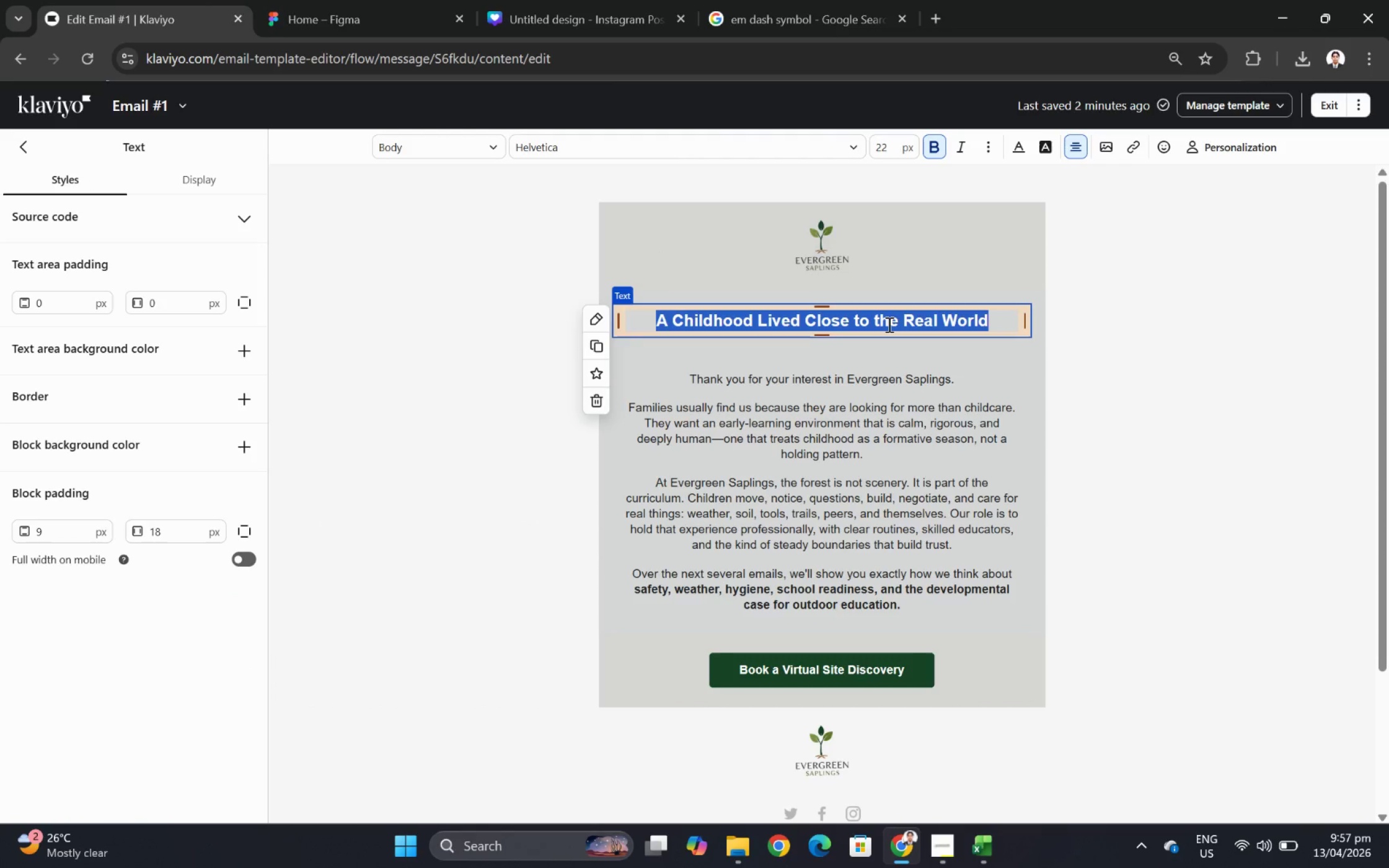 
wait(10.29)
 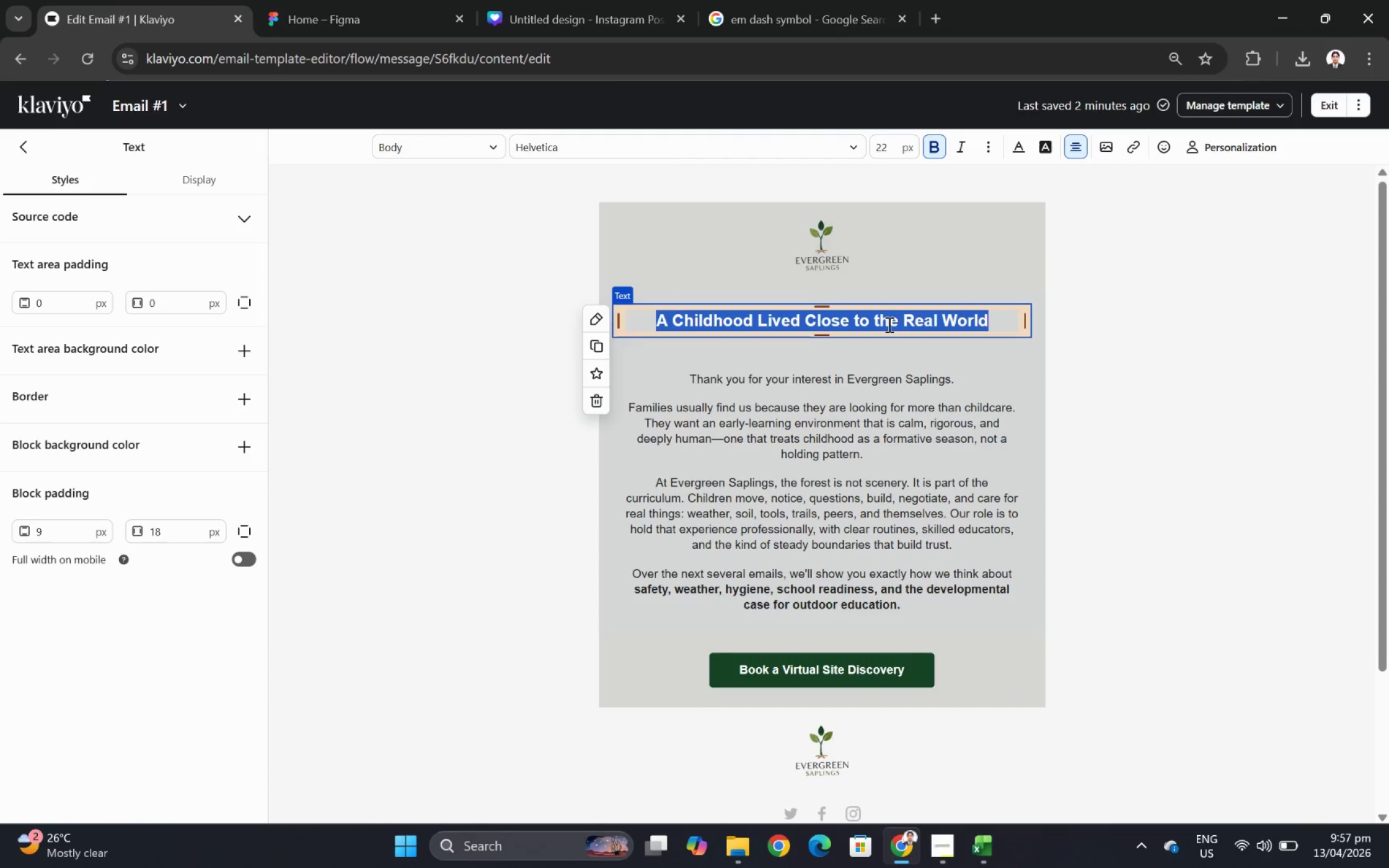 
type(A e)
key(Backspace)
key(Backspace)
type(Serious Beginning for Children Ready To)
key(Backspace)
key(Backspace)
type(to Start Soon)
 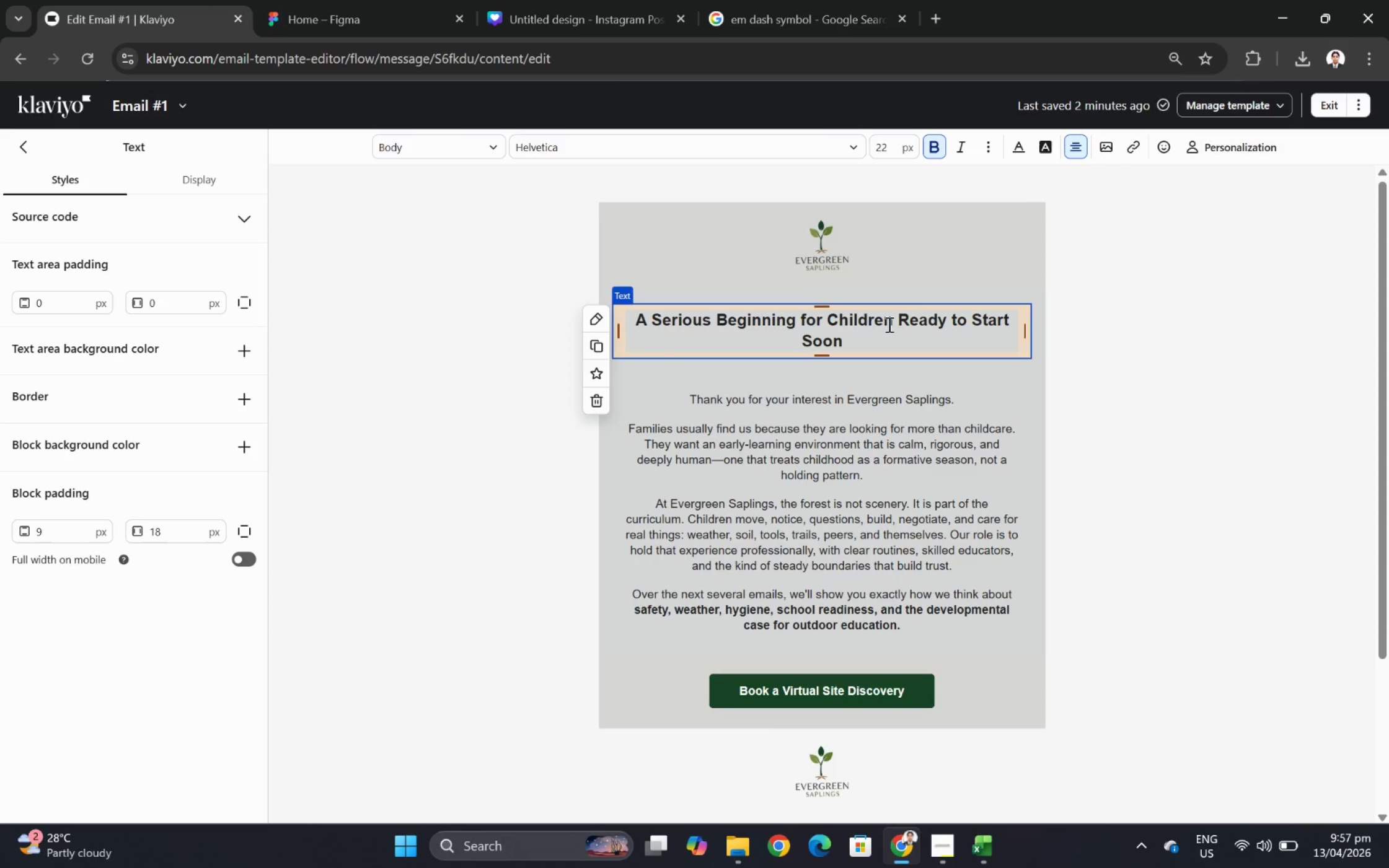 
left_click([1385, 499])
 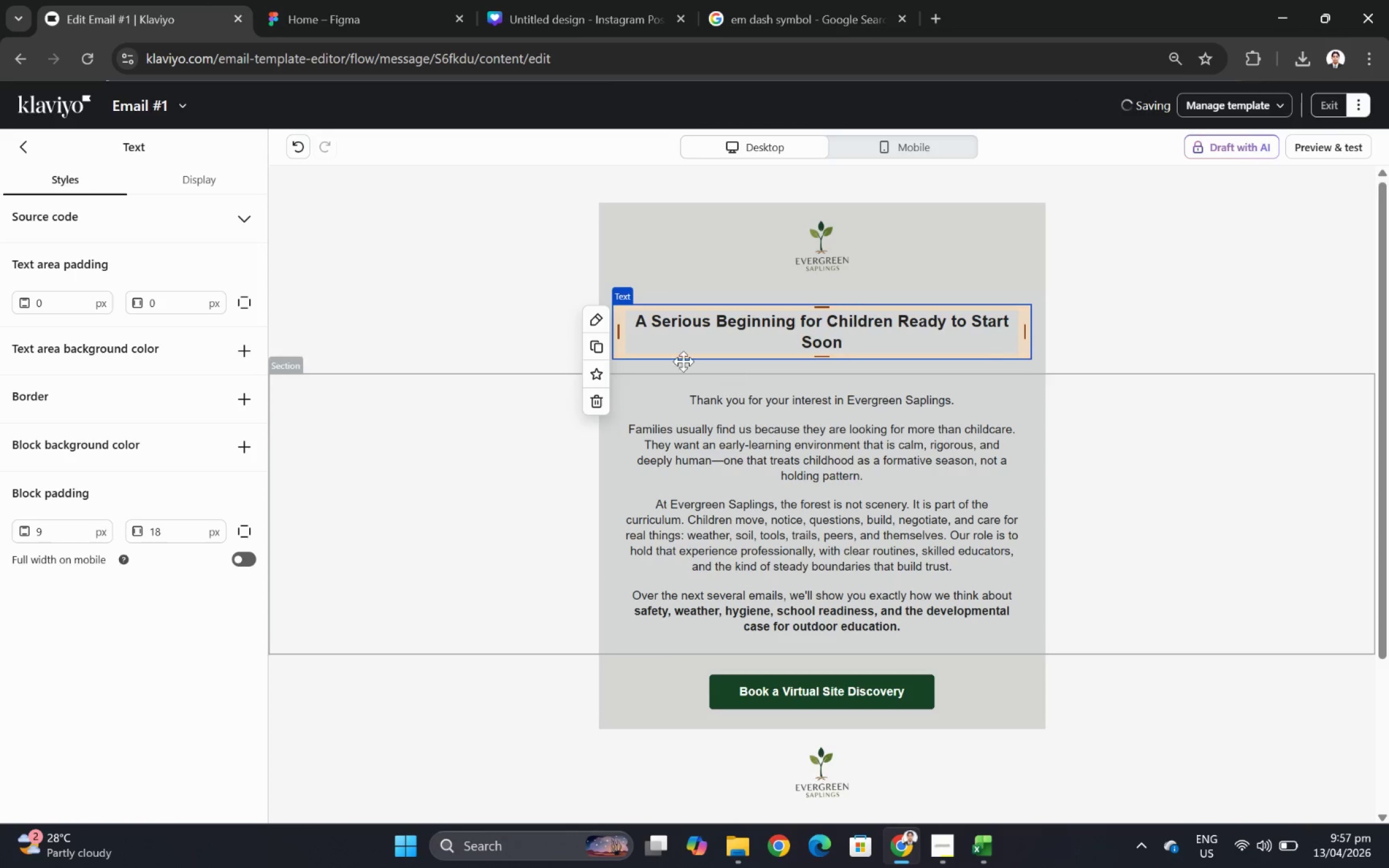 
left_click([482, 335])
 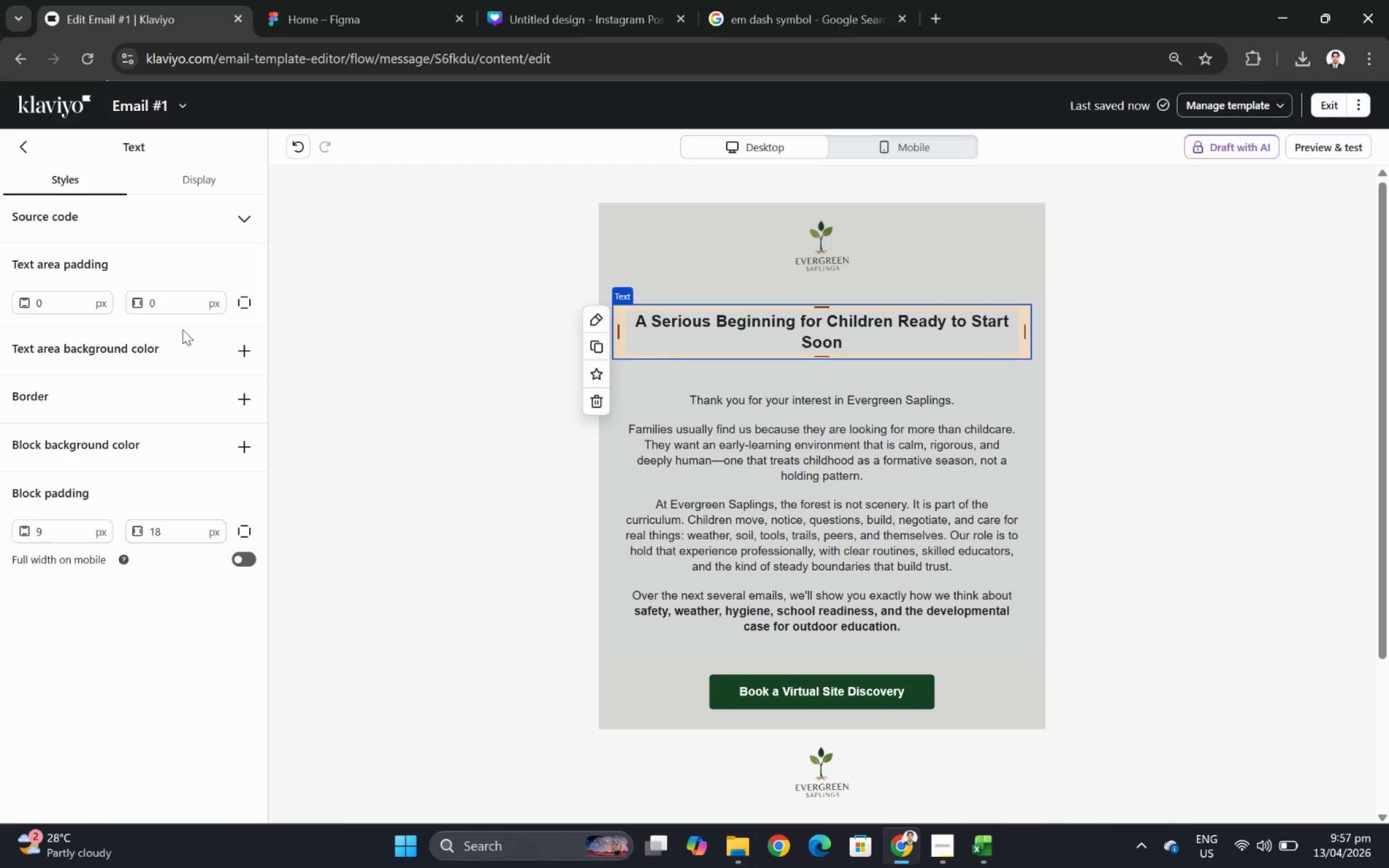 
wait(5.22)
 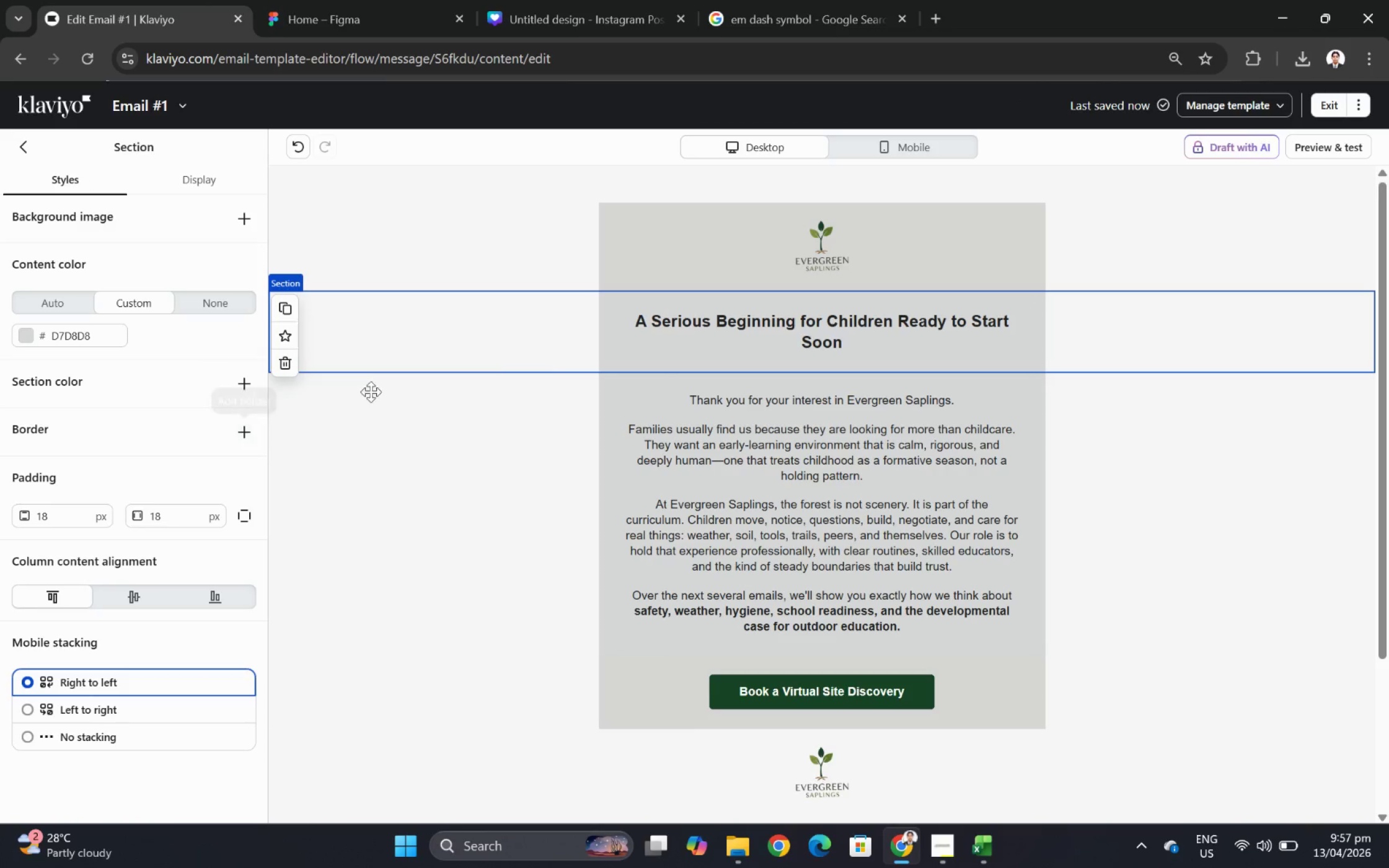 
double_click([186, 530])
 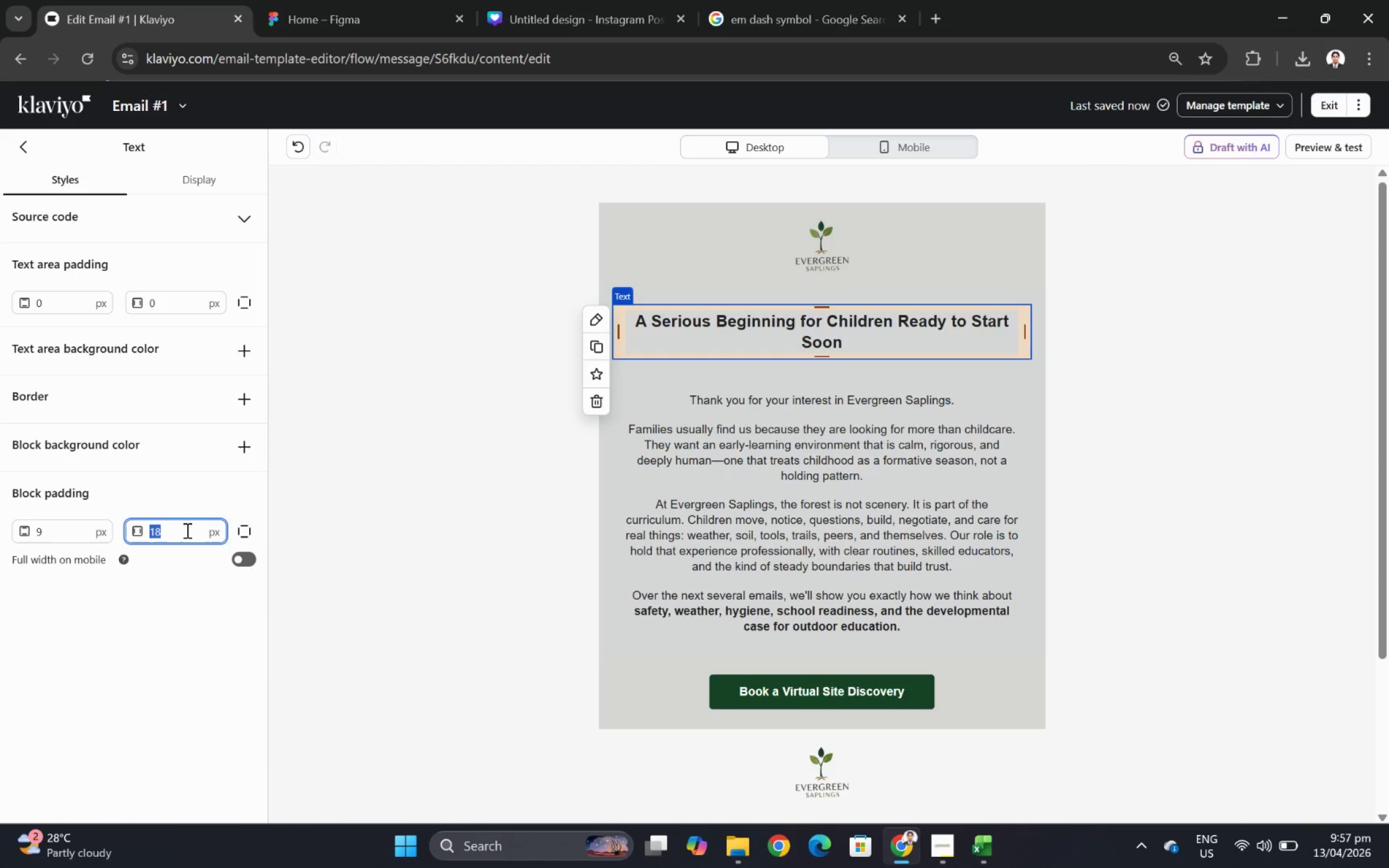 
key(Numpad3)
 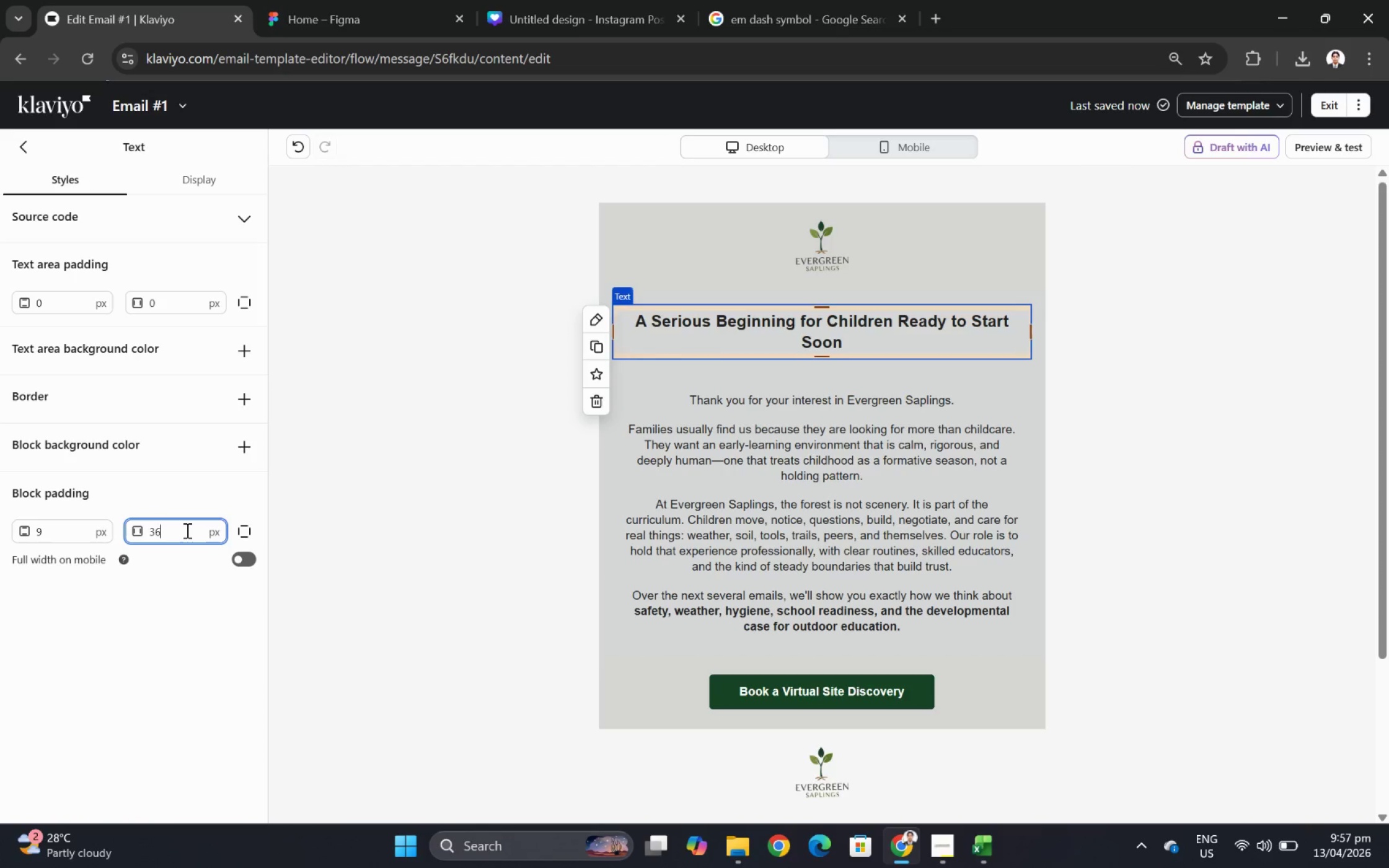 
key(Numpad6)
 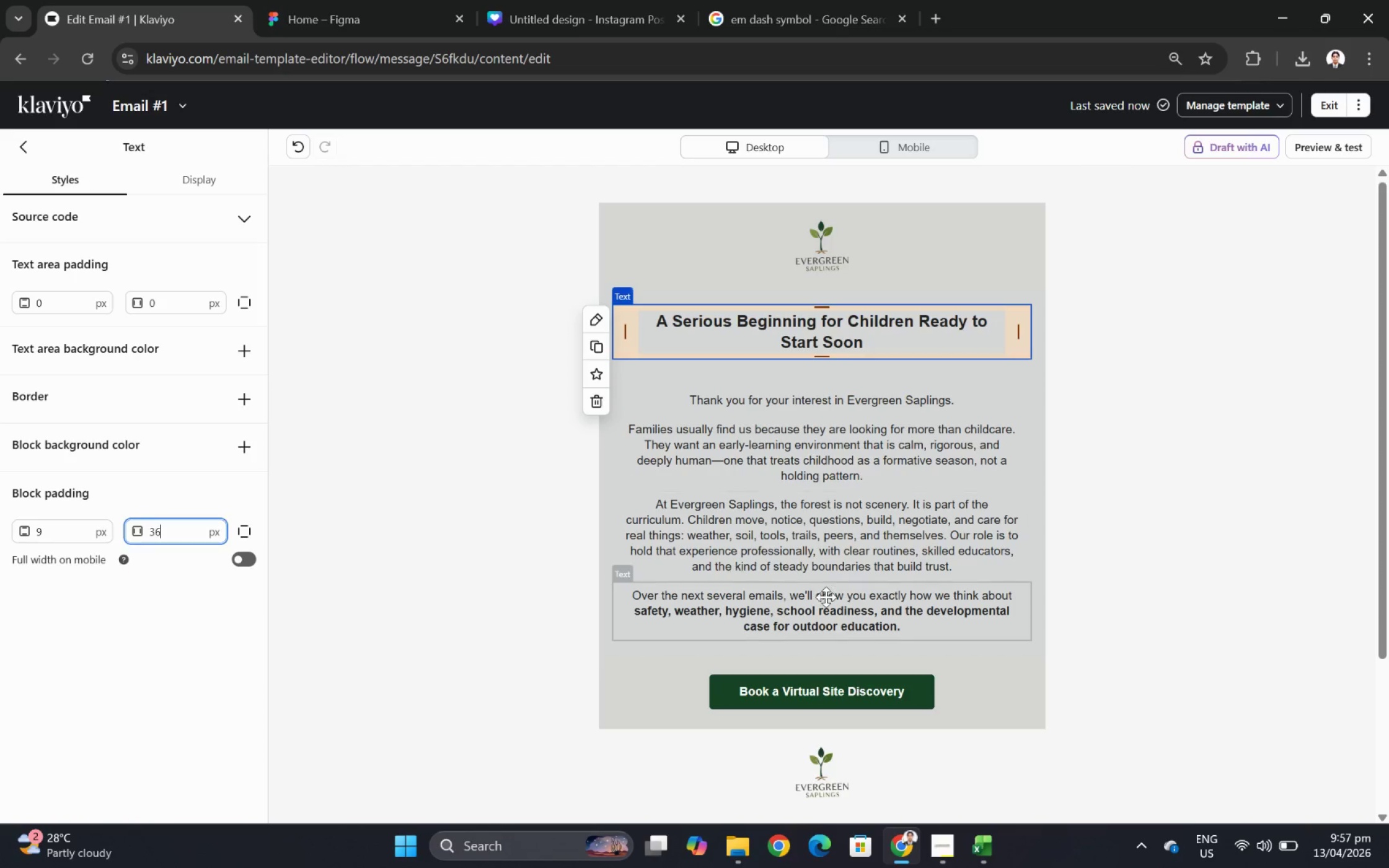 
left_click([1248, 582])
 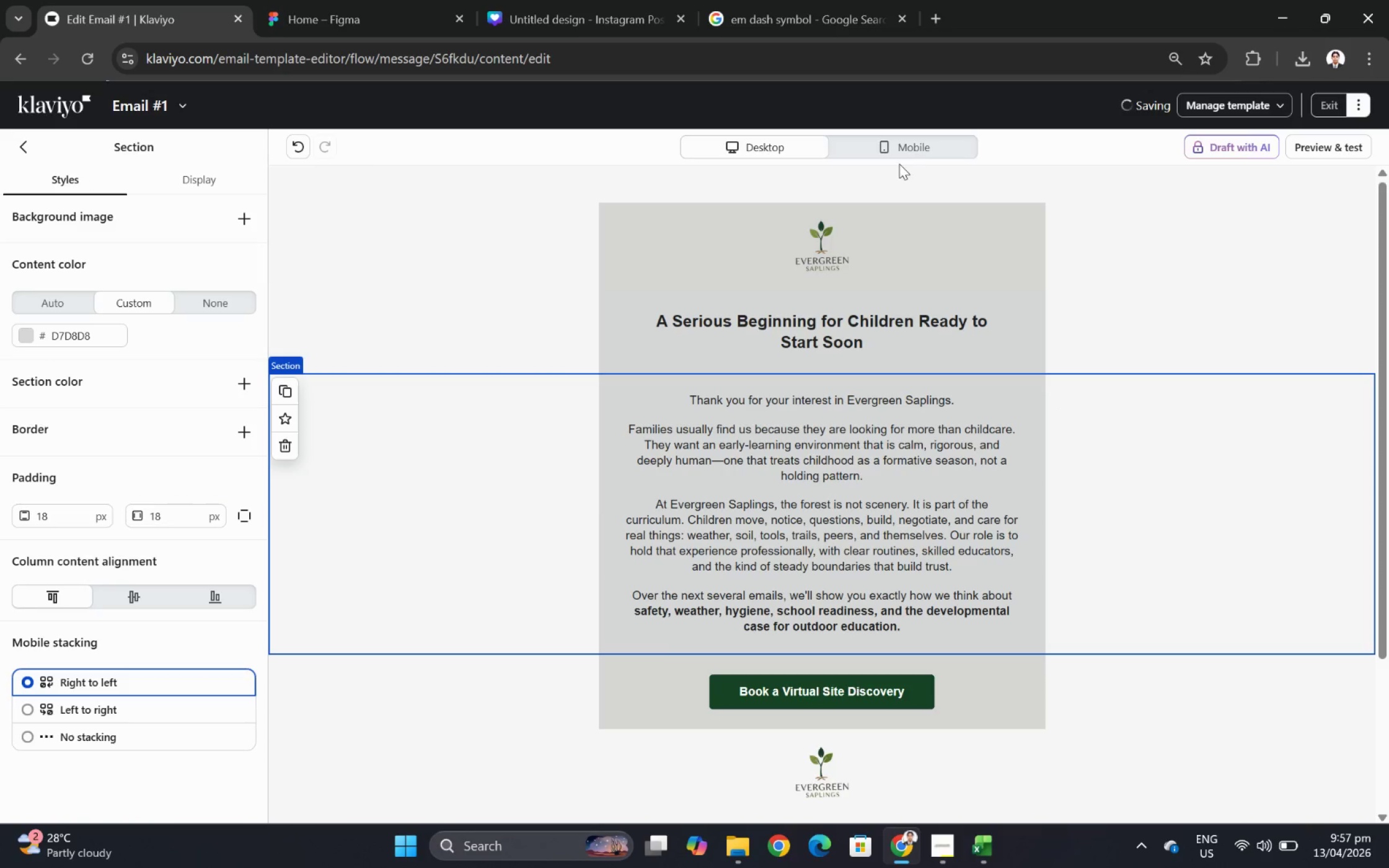 
left_click([920, 149])
 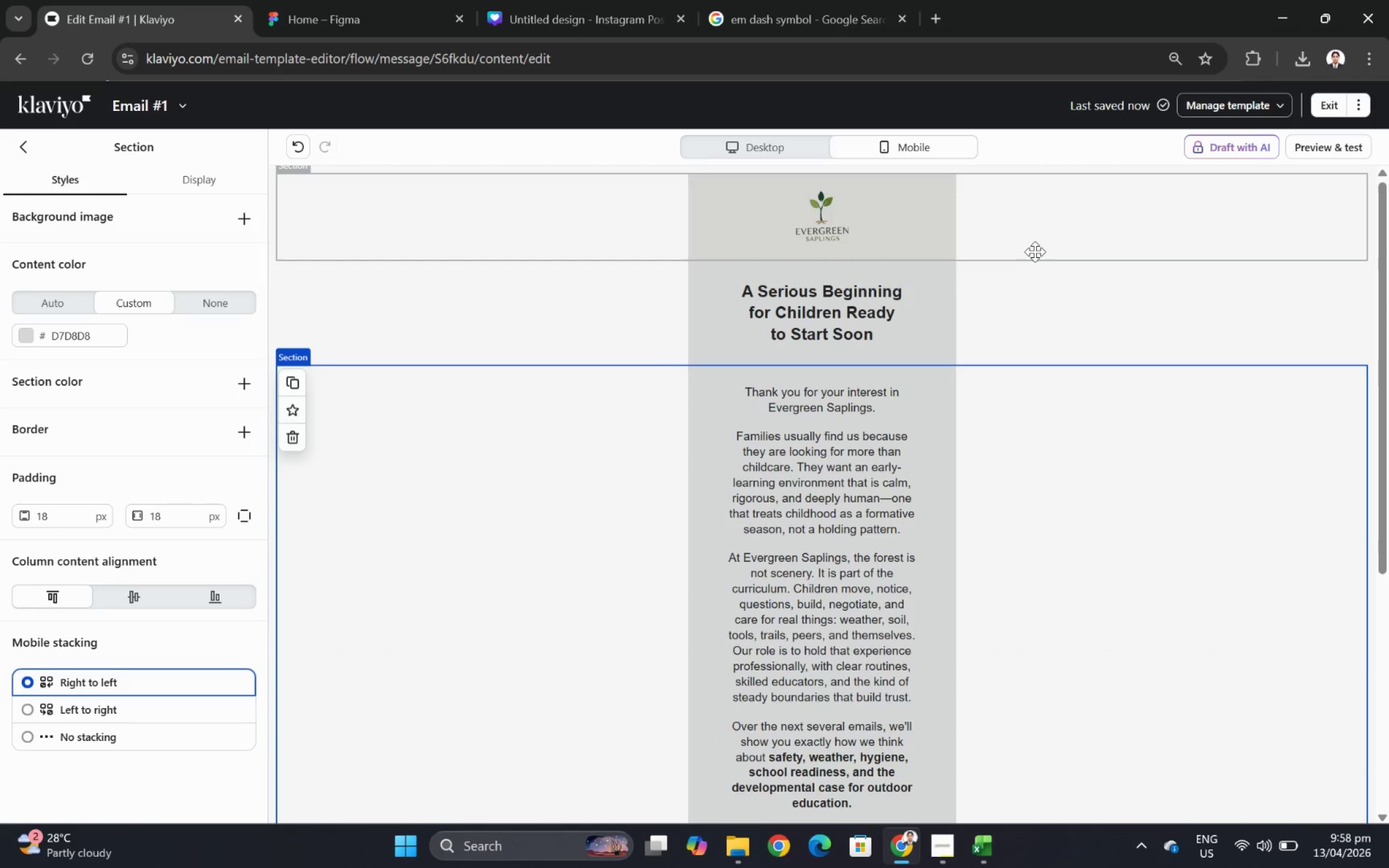 
scroll: coordinate [1037, 252], scroll_direction: down, amount: 5.0
 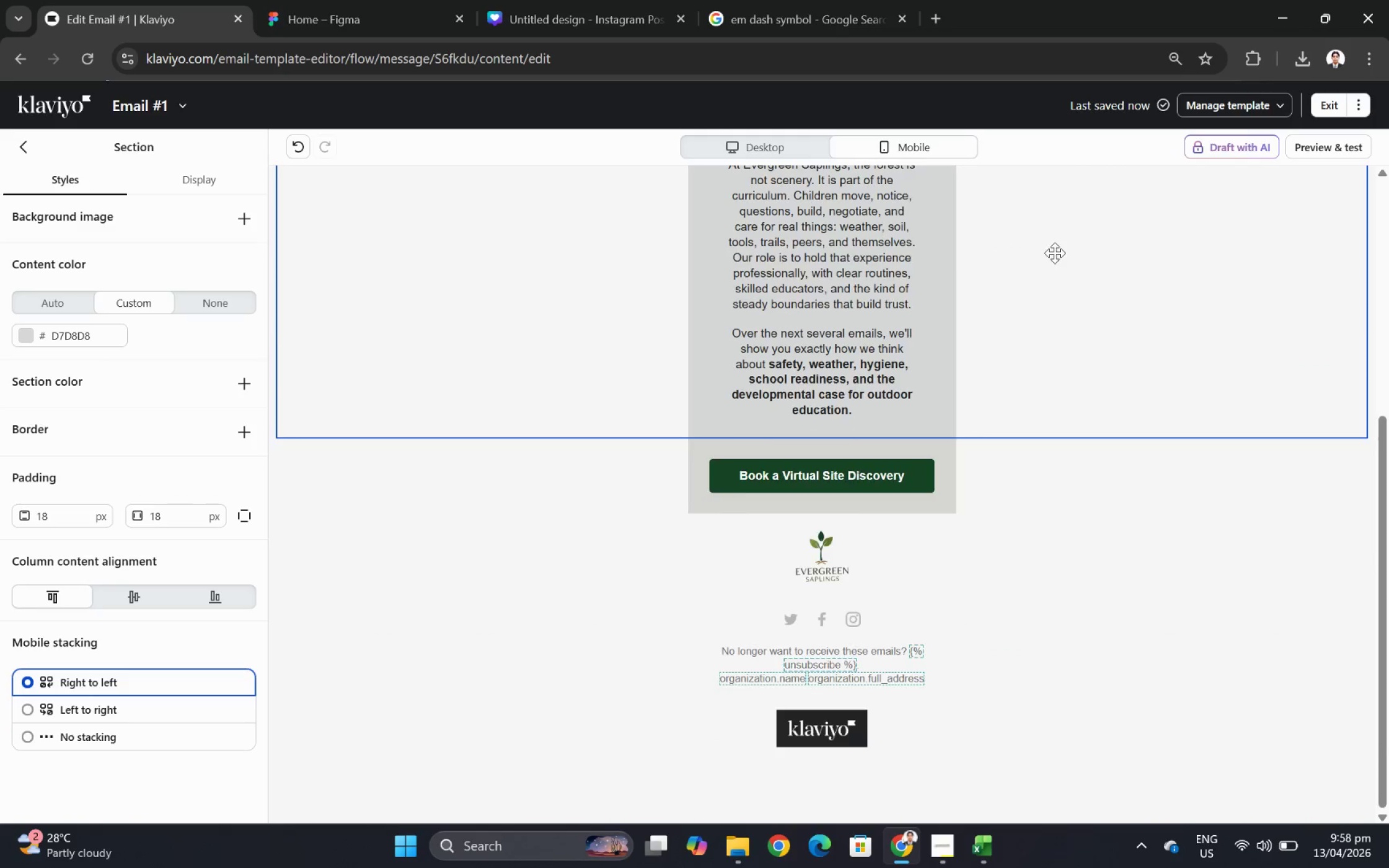 
scroll: coordinate [1055, 253], scroll_direction: up, amount: 4.0
 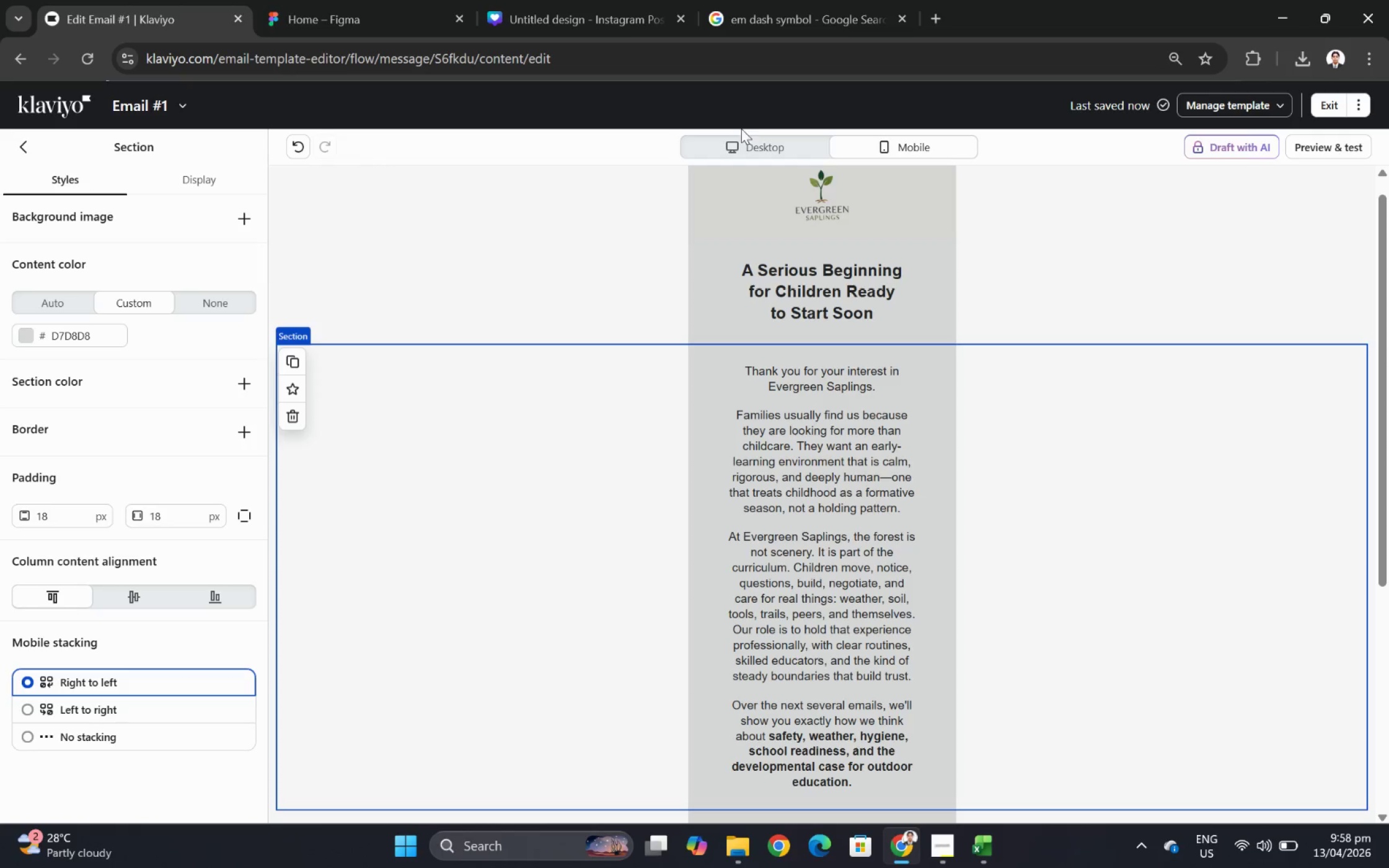 
left_click([756, 147])
 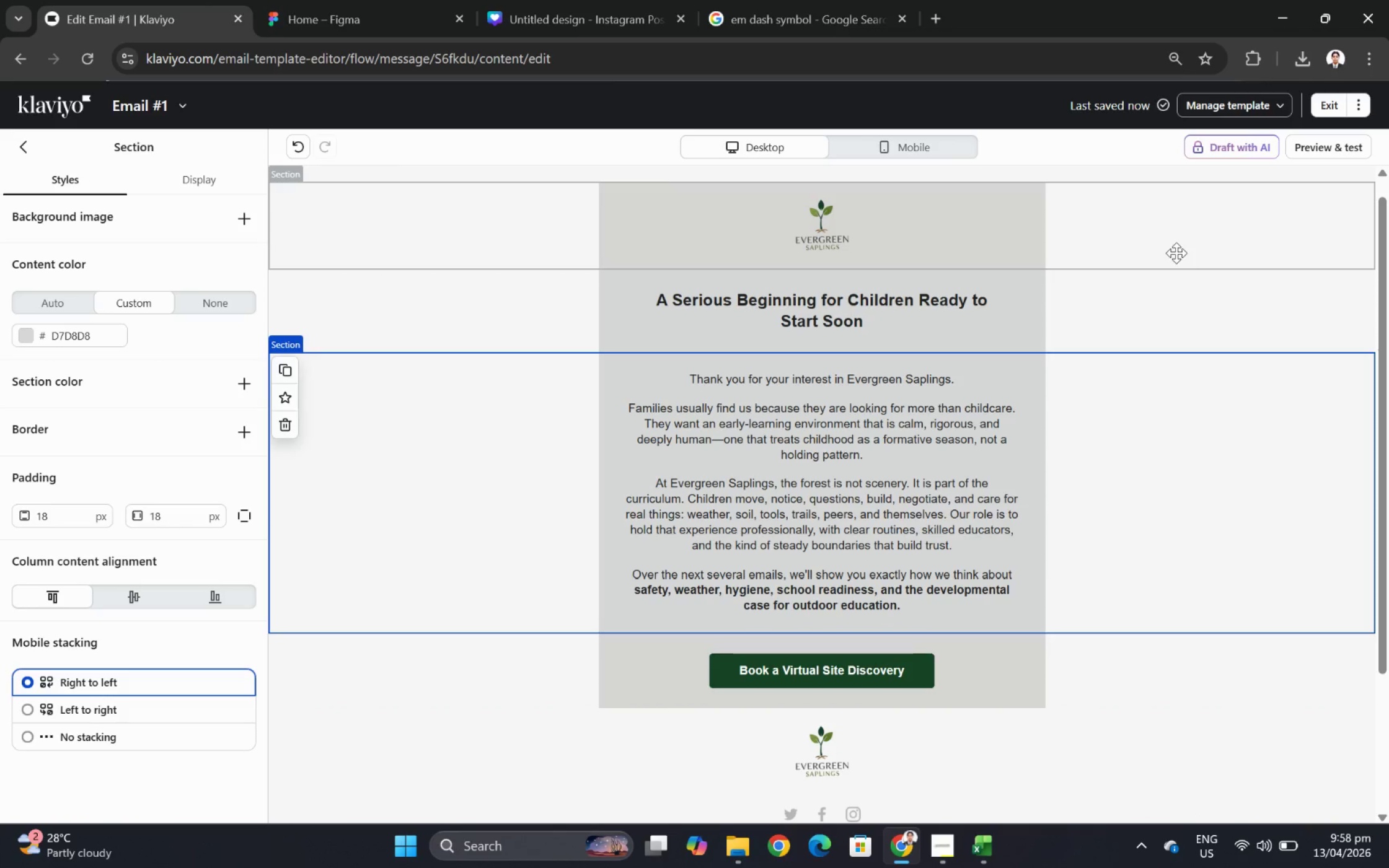 
wait(6.2)
 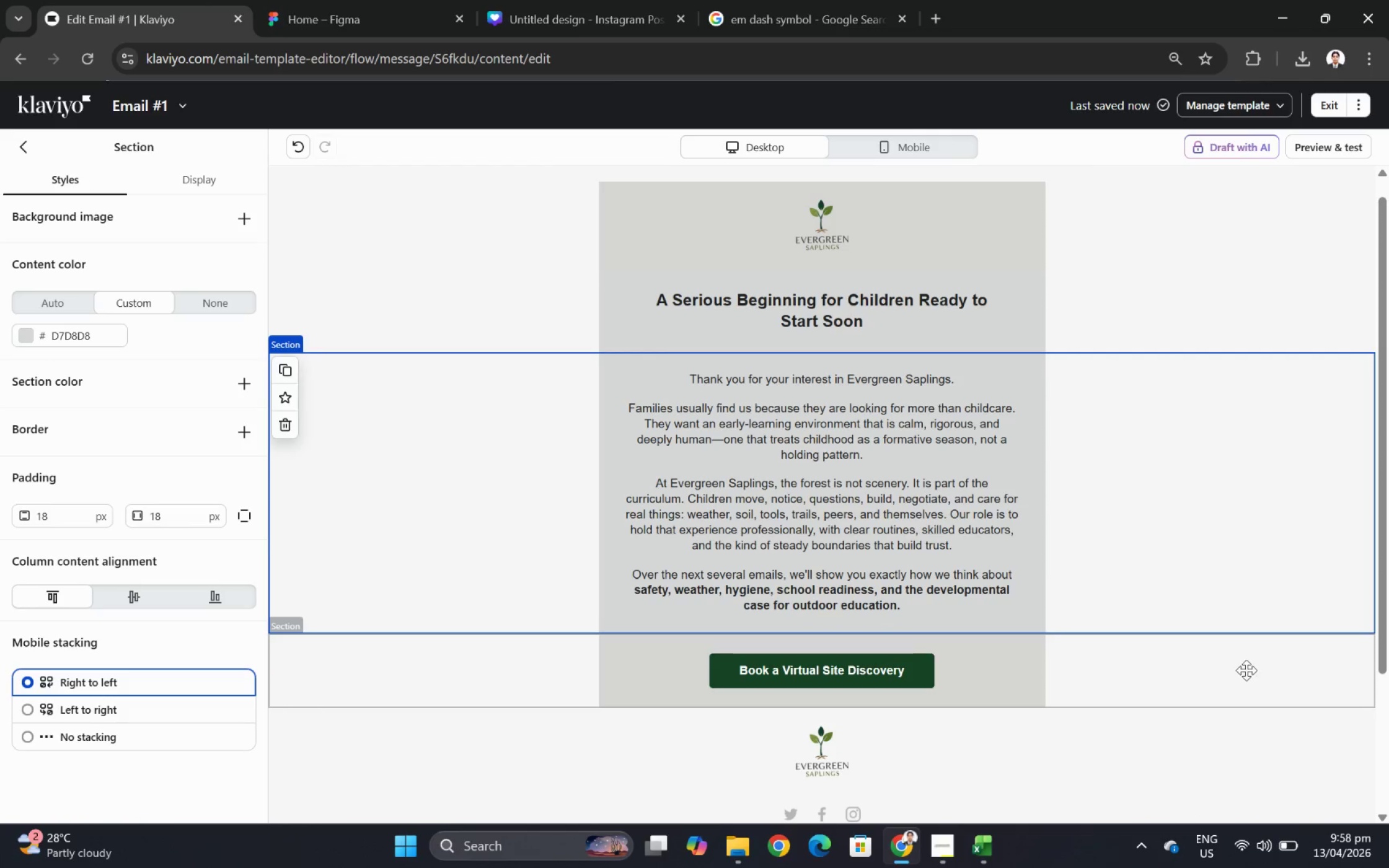 
scroll: coordinate [1175, 253], scroll_direction: down, amount: 2.0
 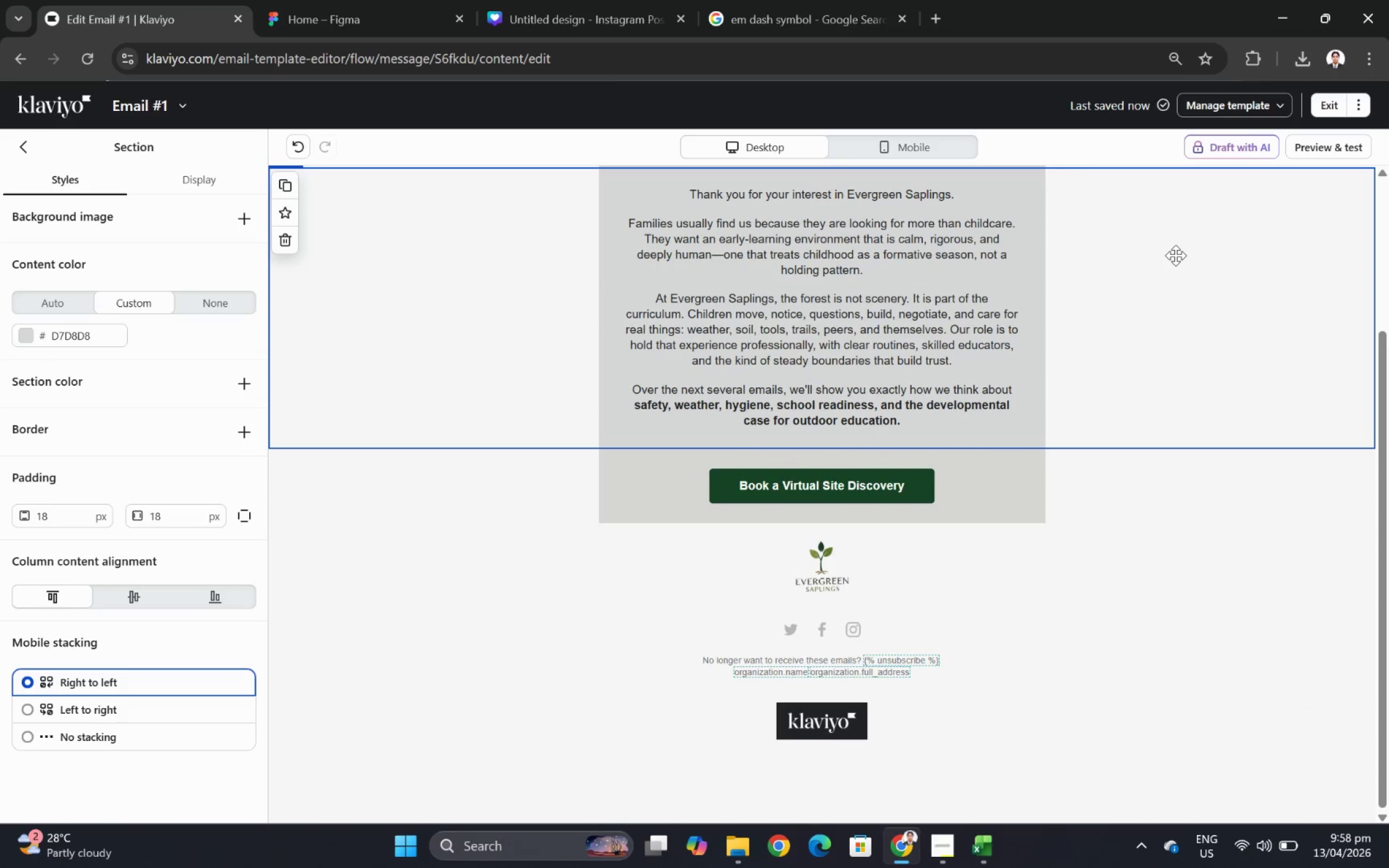 
scroll: coordinate [1175, 255], scroll_direction: up, amount: 2.0
 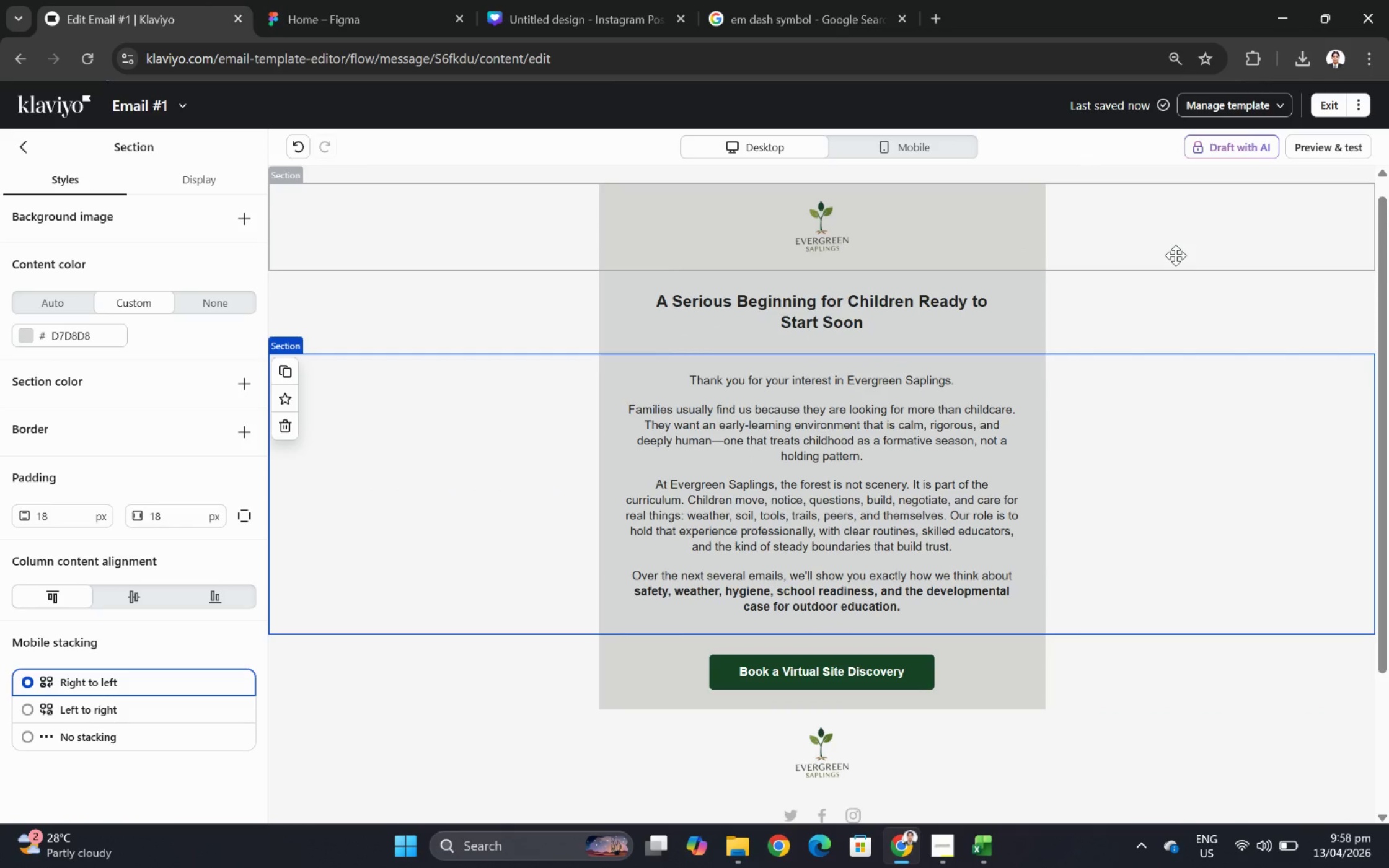 
scroll: coordinate [1176, 420], scroll_direction: down, amount: 3.0
 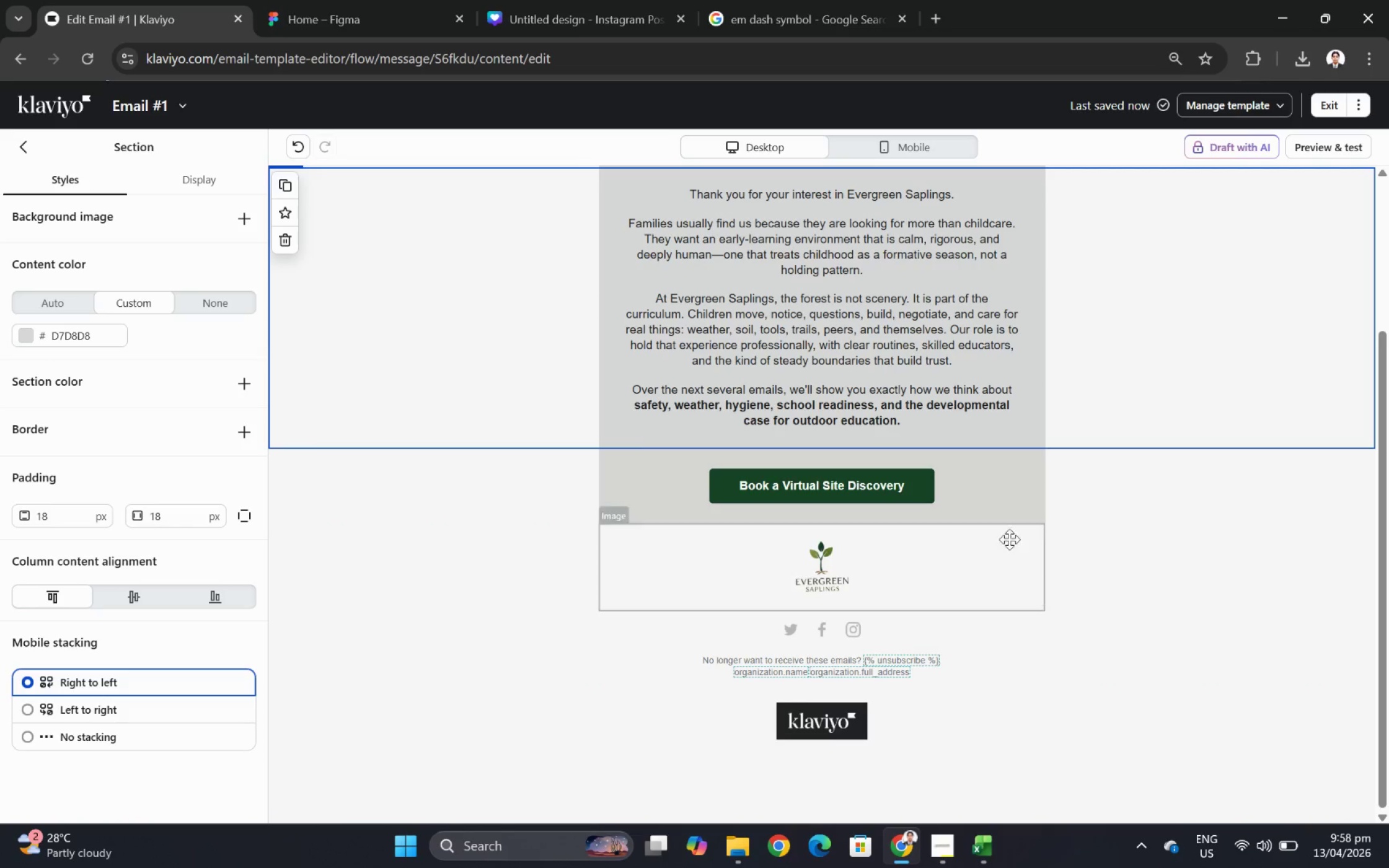 
scroll: coordinate [1069, 459], scroll_direction: up, amount: 4.0
 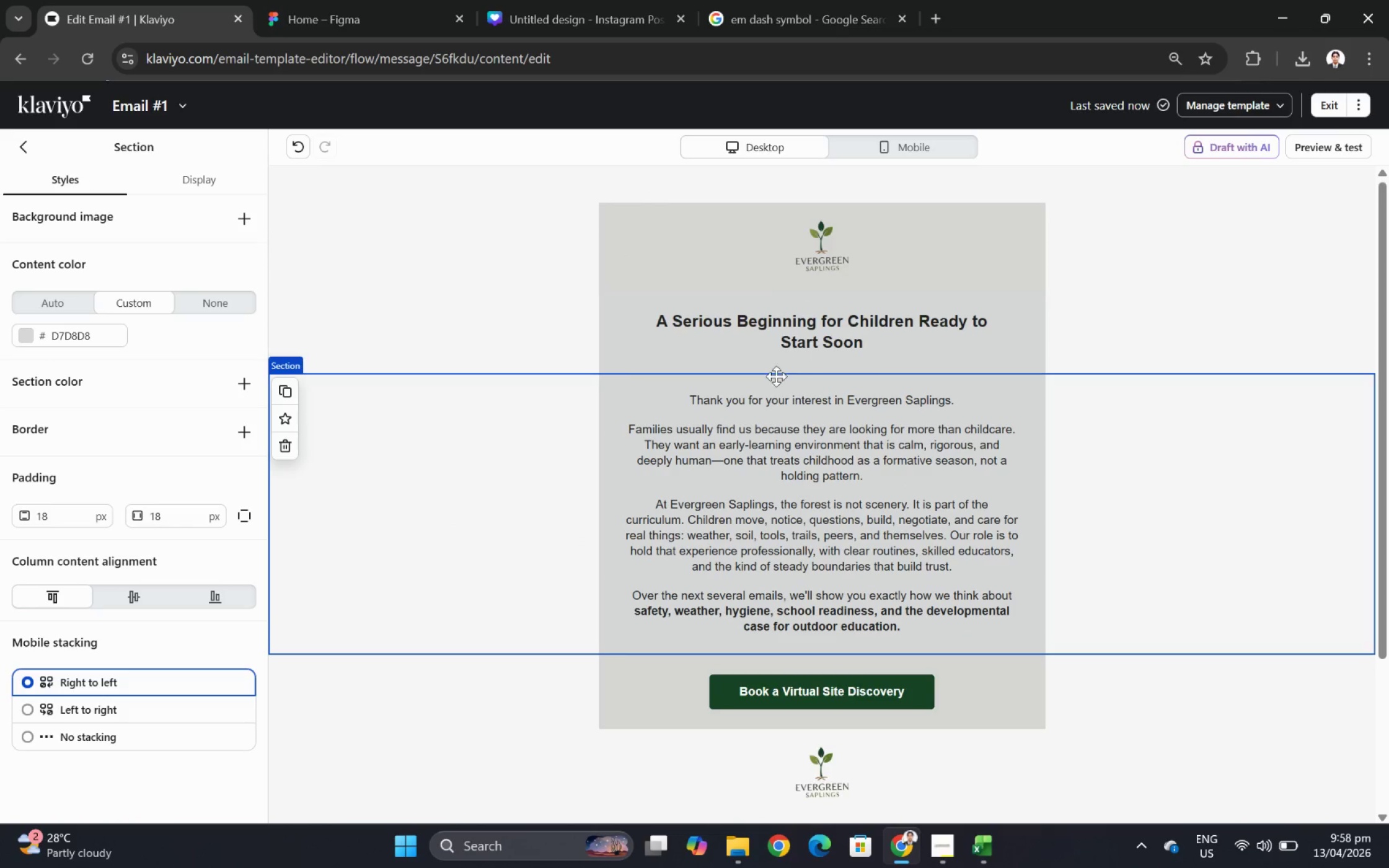 
scroll: coordinate [1063, 511], scroll_direction: down, amount: 2.0
 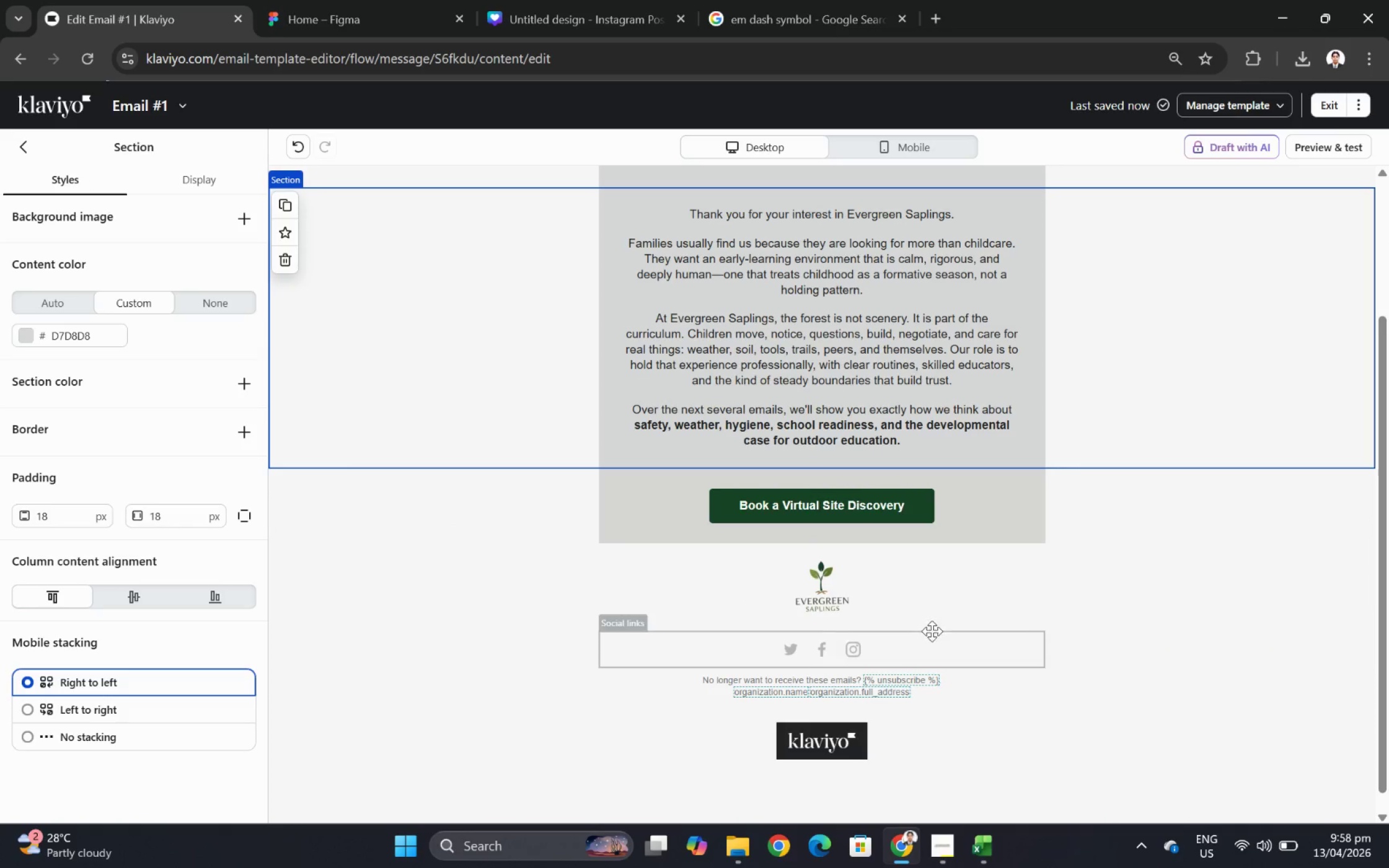 
scroll: coordinate [1044, 597], scroll_direction: up, amount: 5.0
 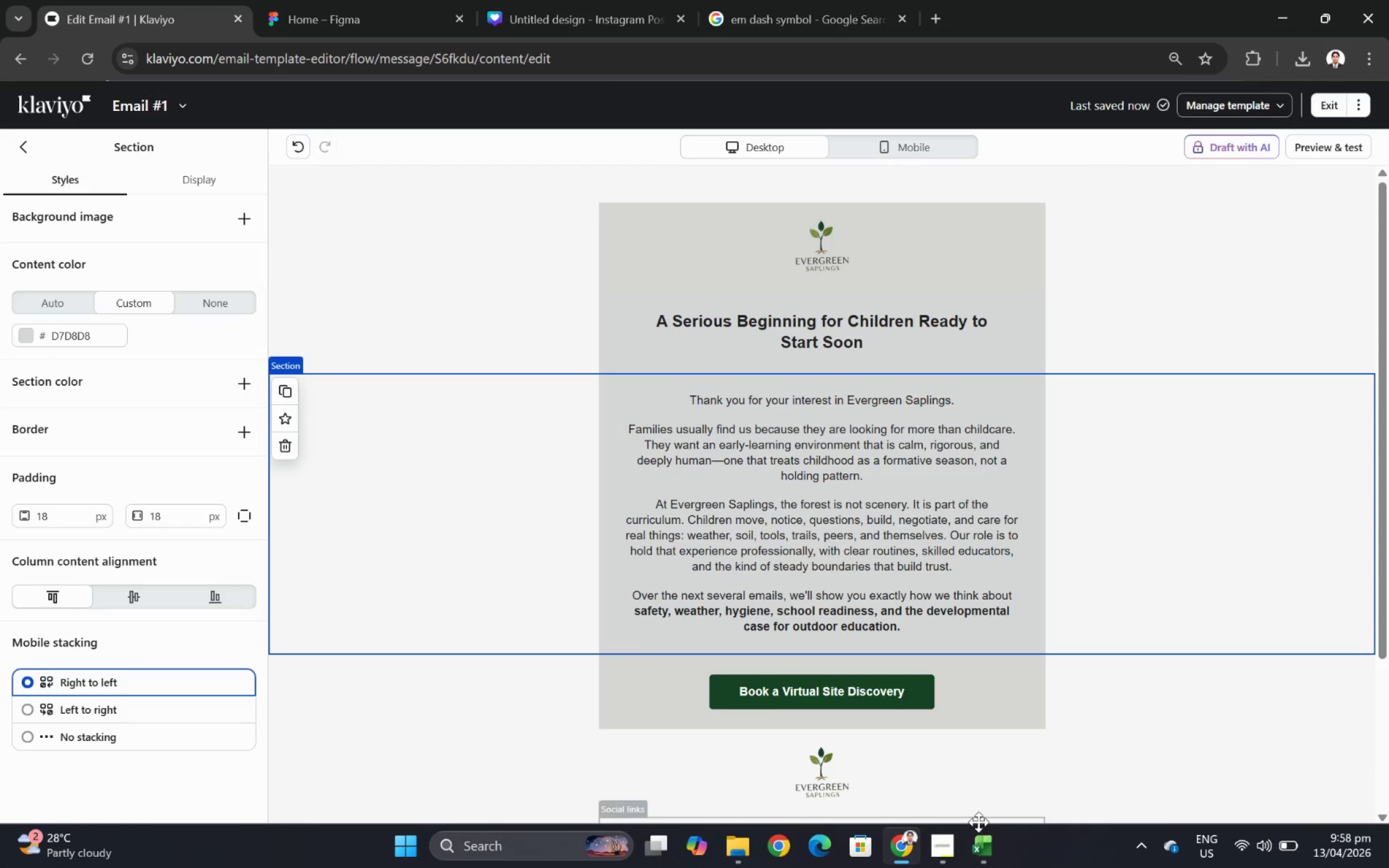 
left_click([948, 838])